 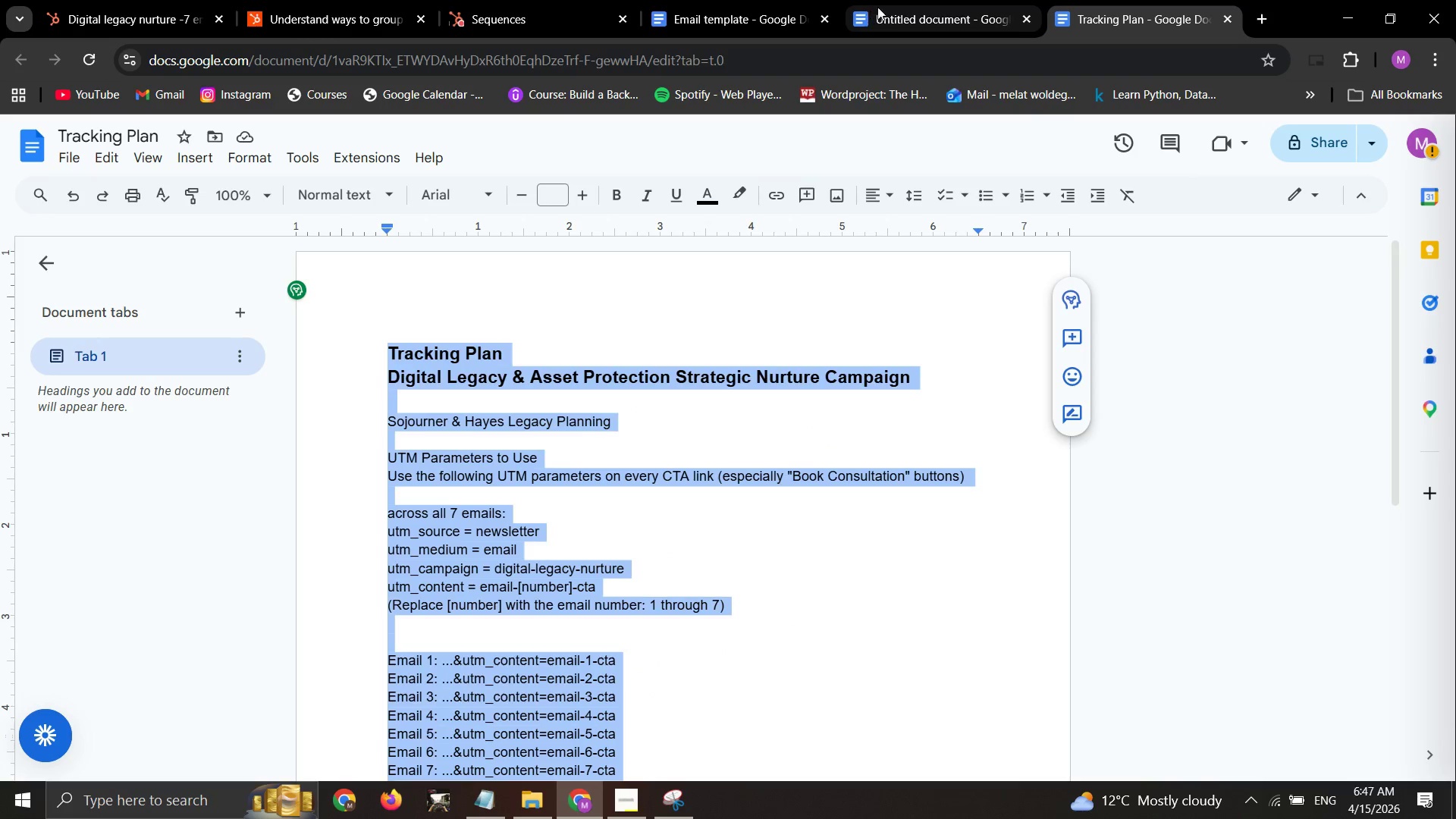 
left_click([884, 7])
 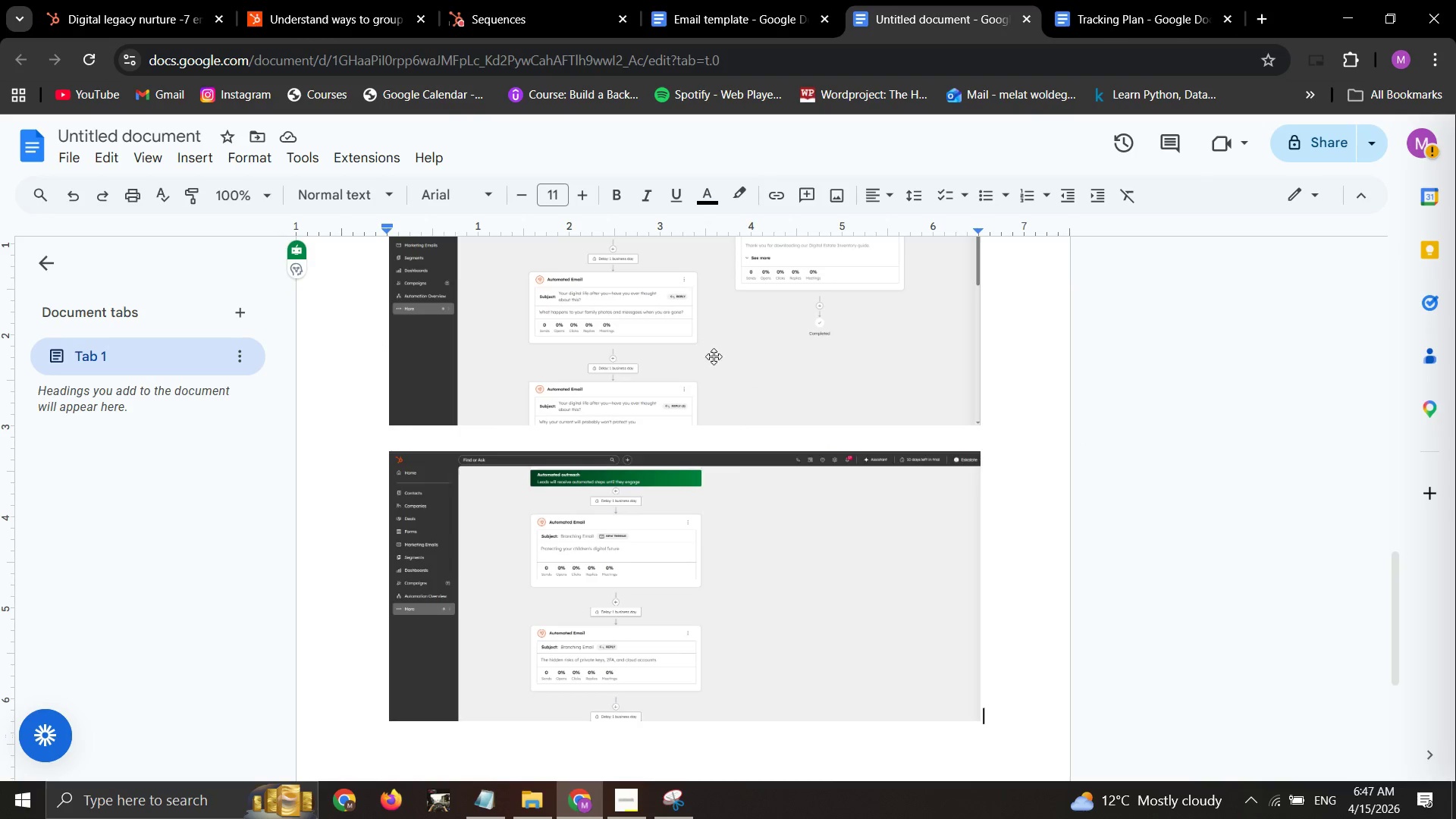 
scroll: coordinate [723, 400], scroll_direction: up, amount: 1.0
 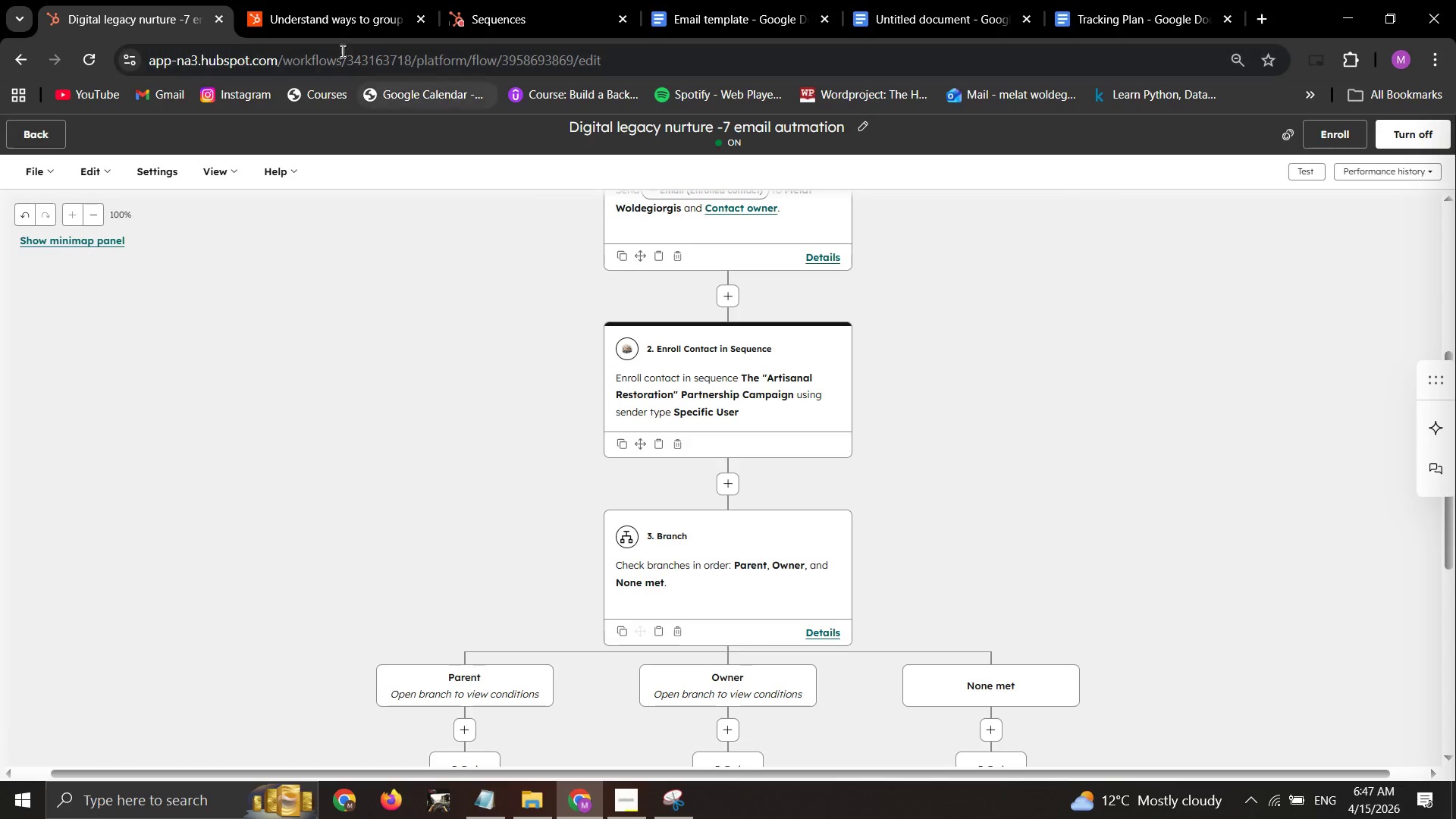 
left_click([527, 22])
 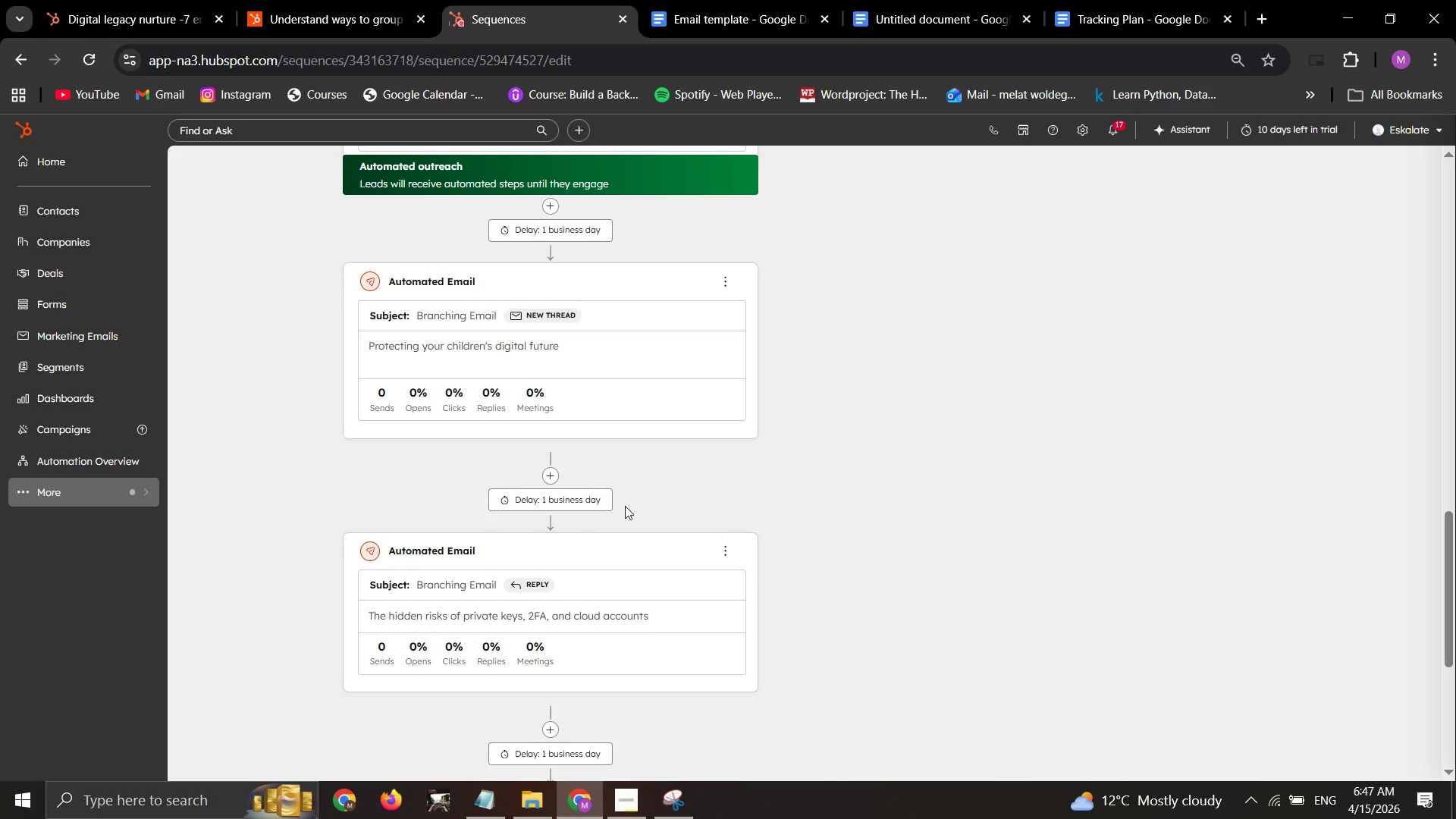 
scroll: coordinate [662, 482], scroll_direction: down, amount: 1.0
 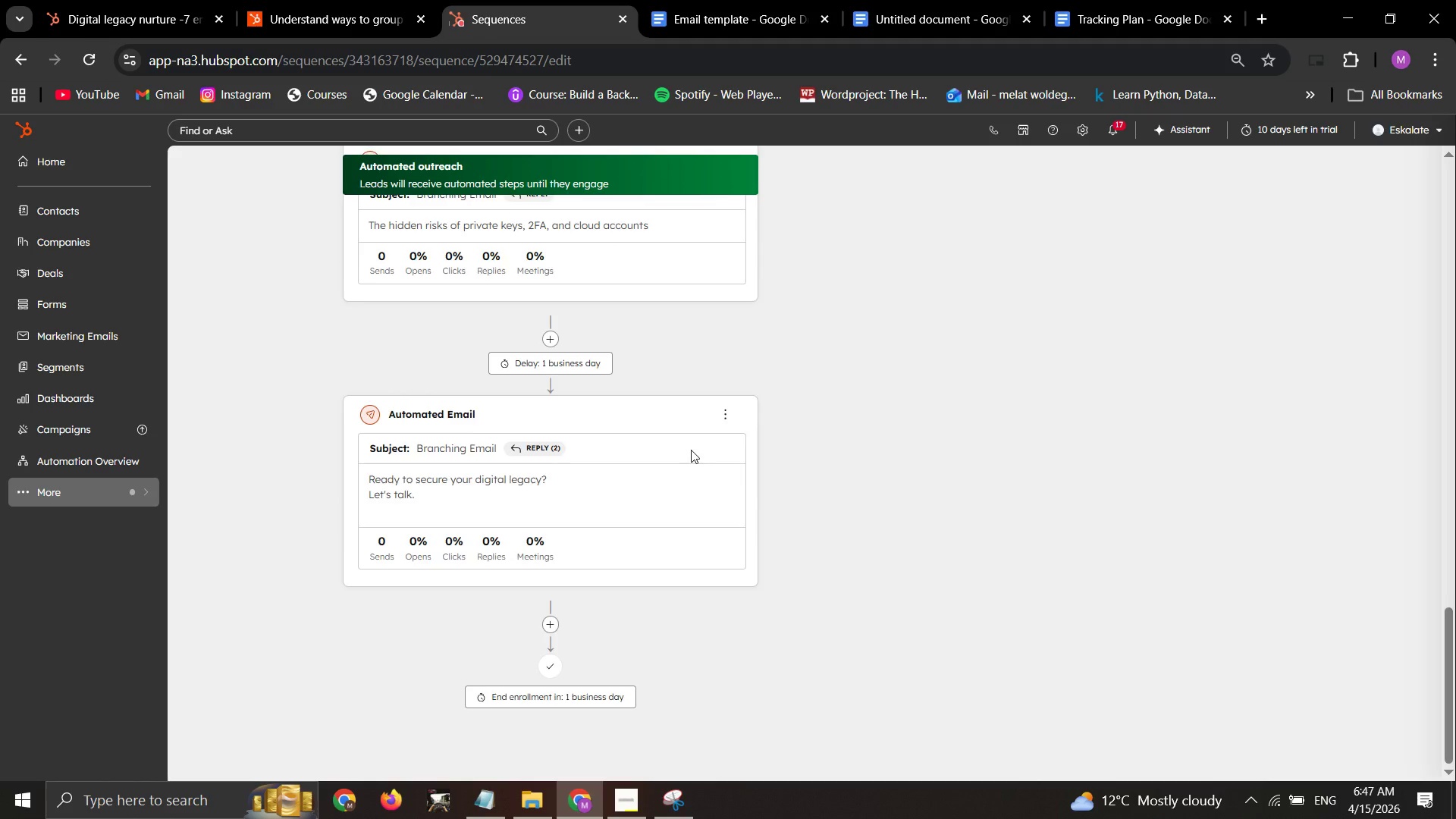 
scroll: coordinate [737, 412], scroll_direction: up, amount: 4.0
 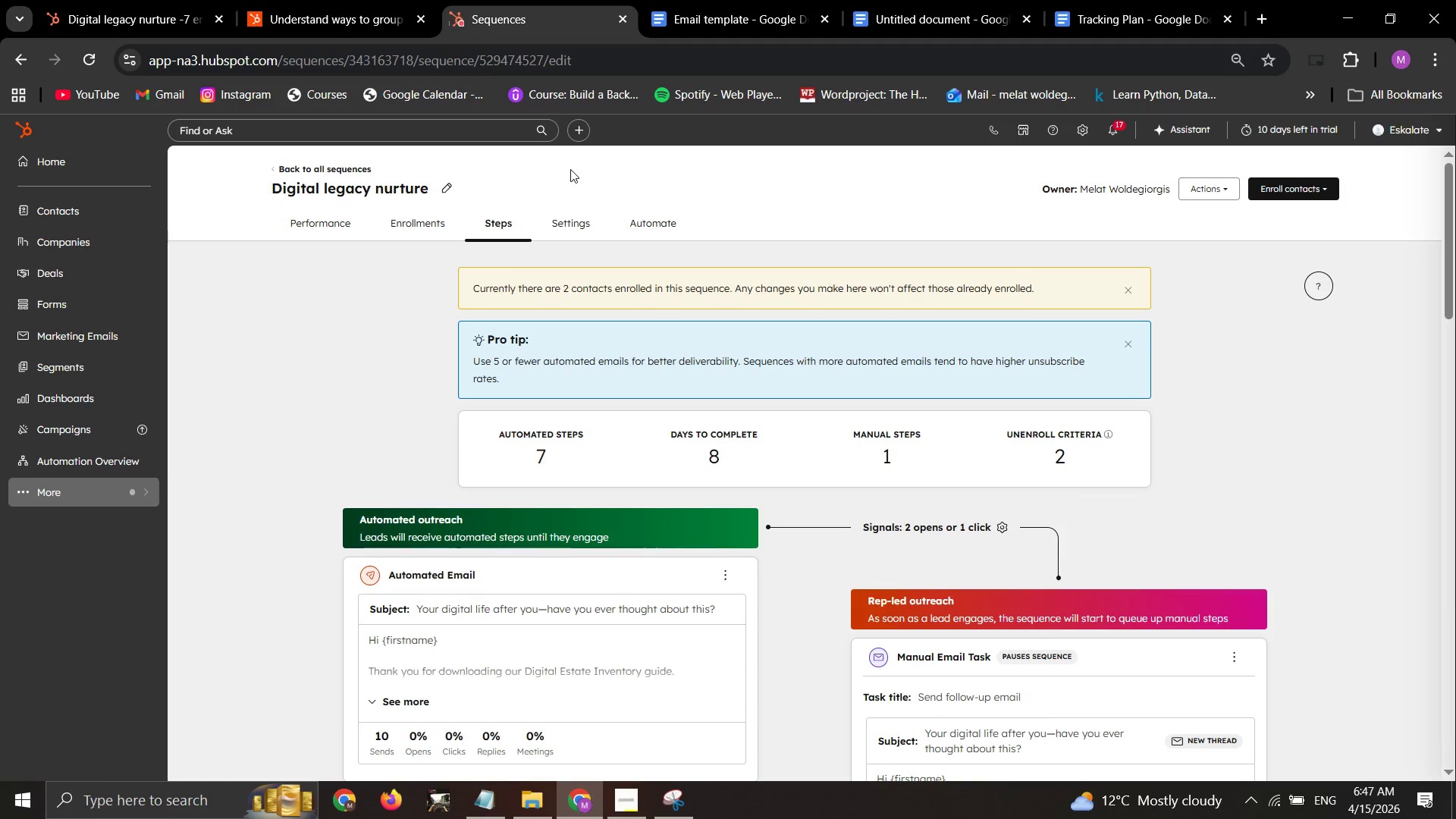 
left_click([560, 227])
 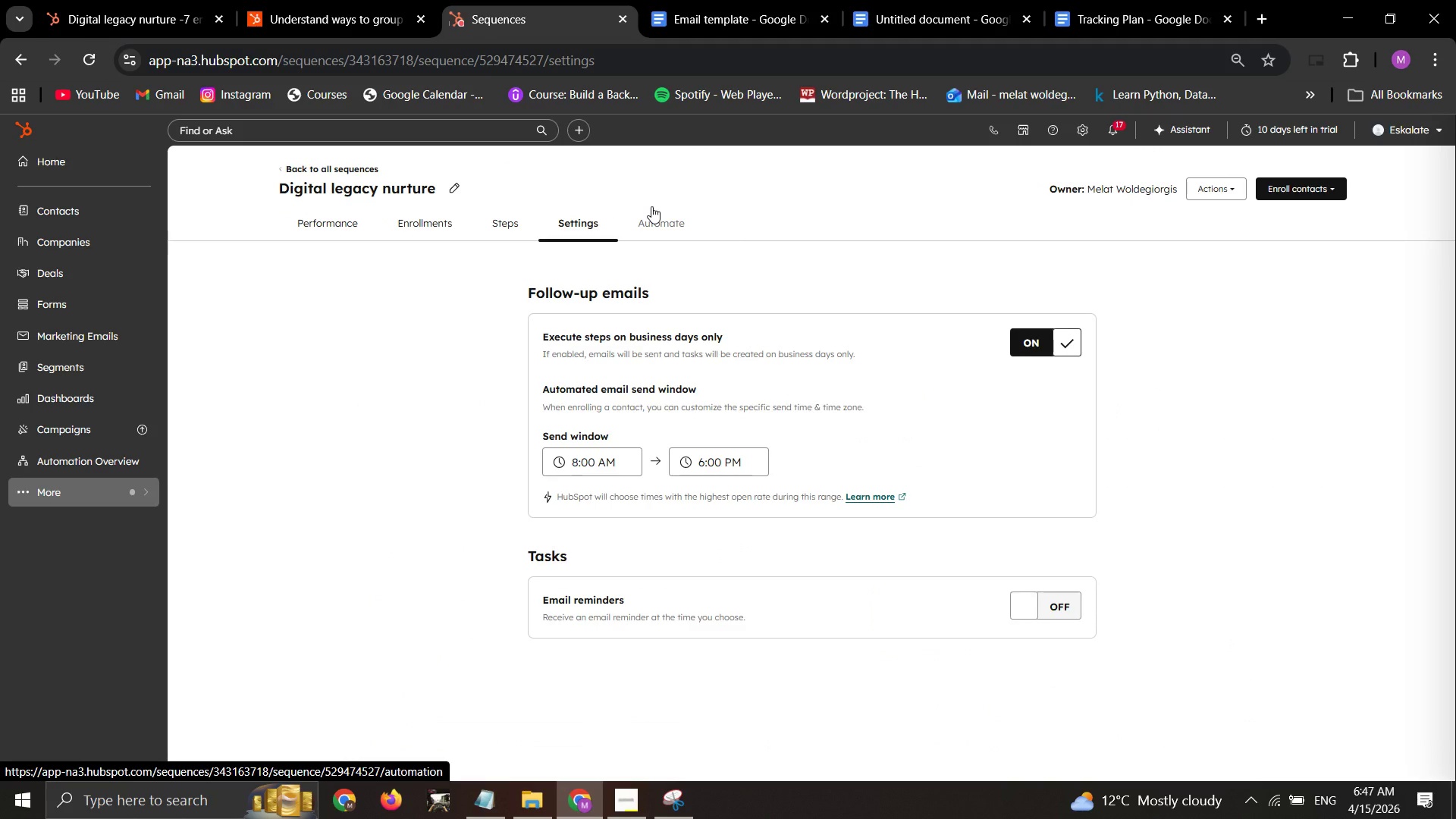 
left_click([651, 206])
 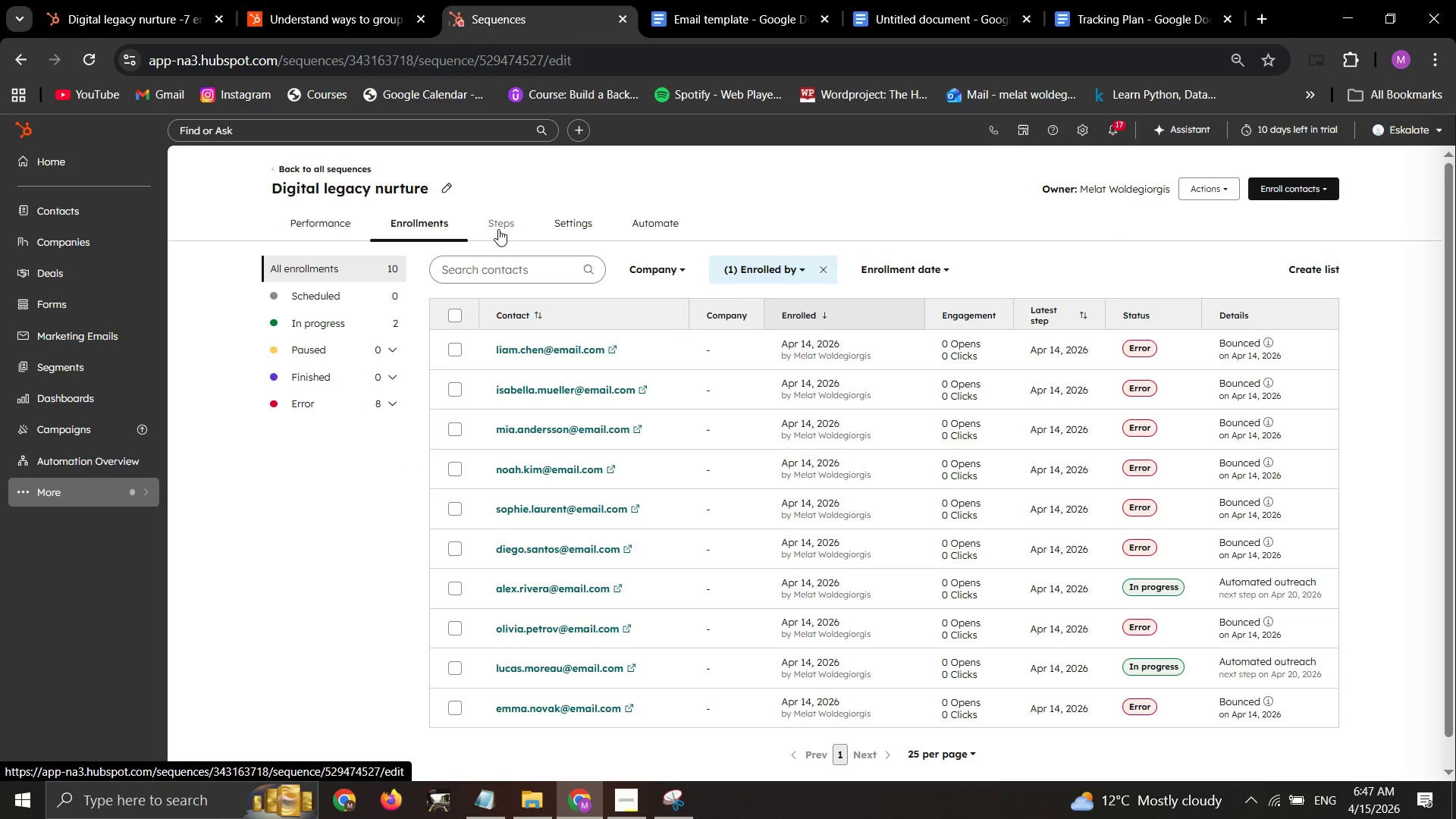 
wait(6.08)
 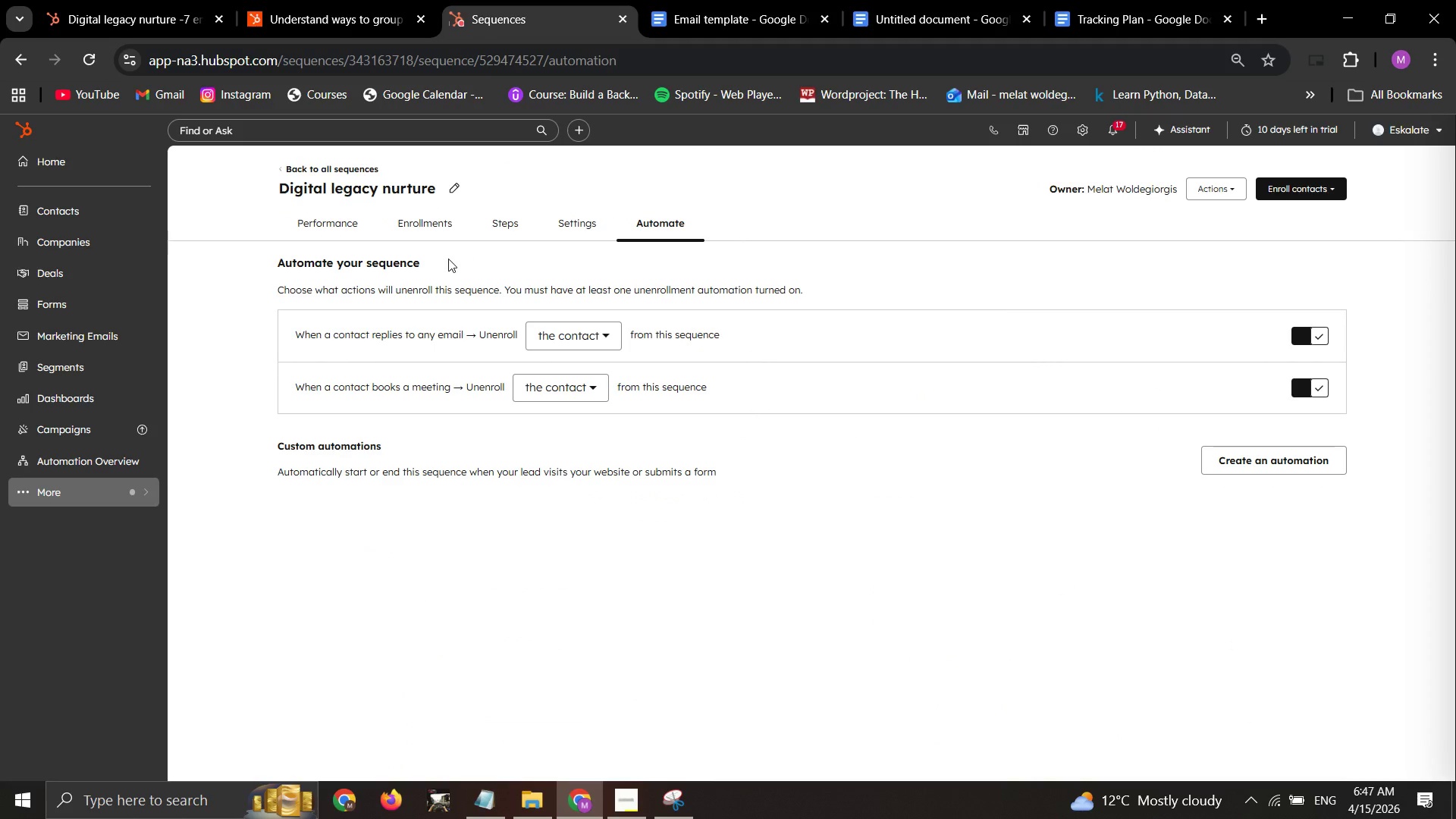 
mouse_move([554, 608])
 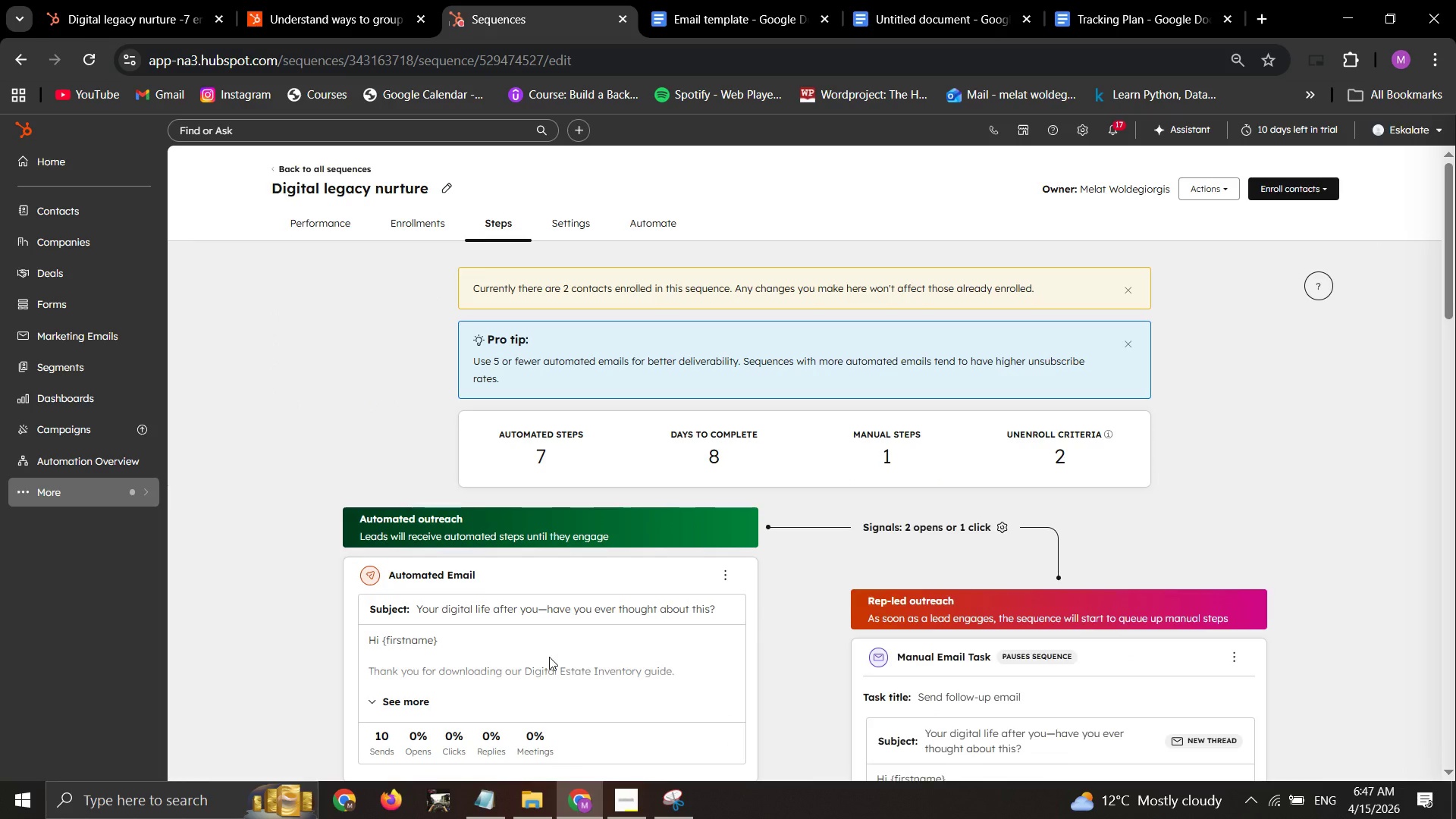 
left_click_drag(start_coordinate=[553, 651], to_coordinate=[549, 657])
 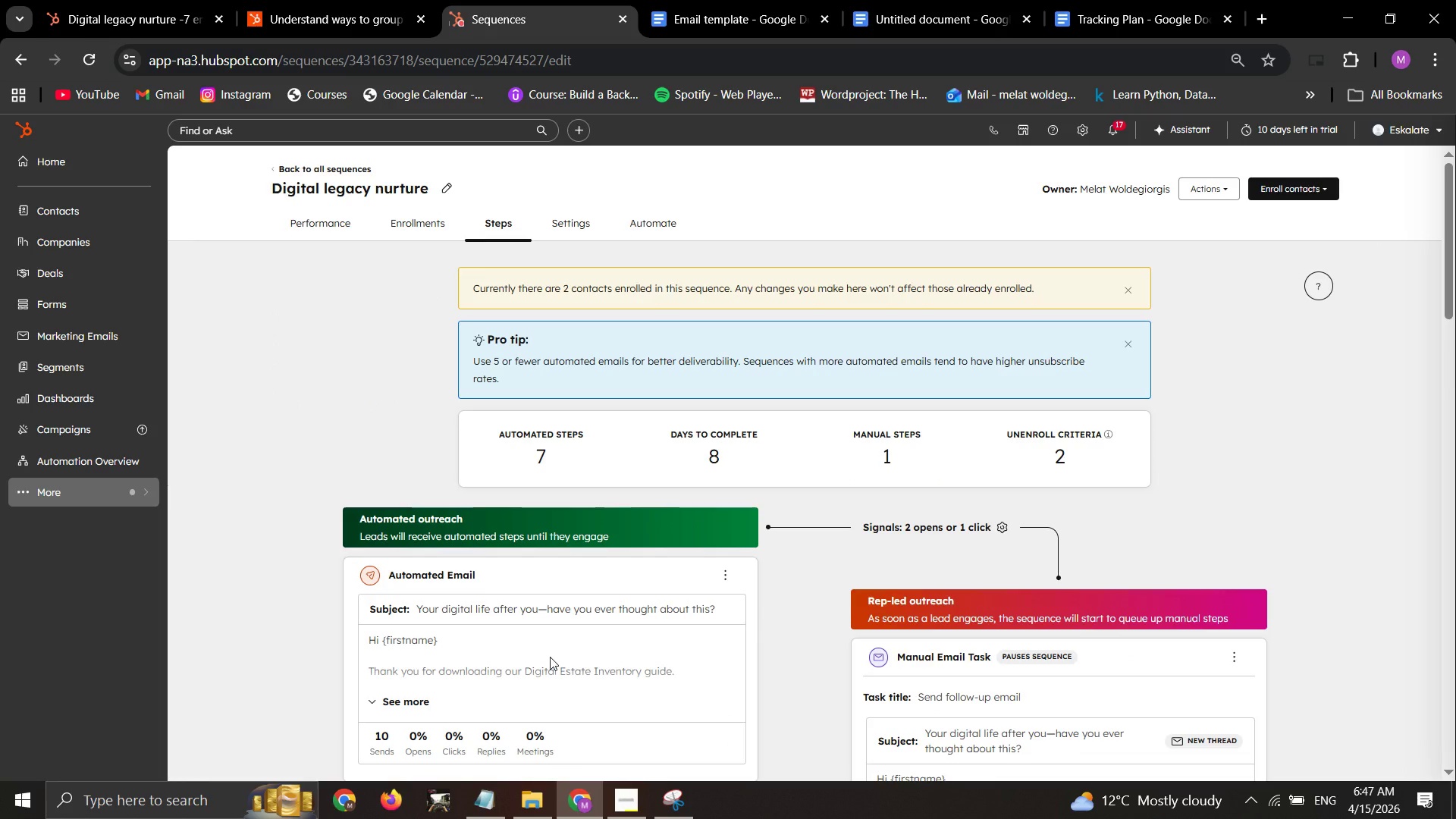 
left_click([550, 657])
 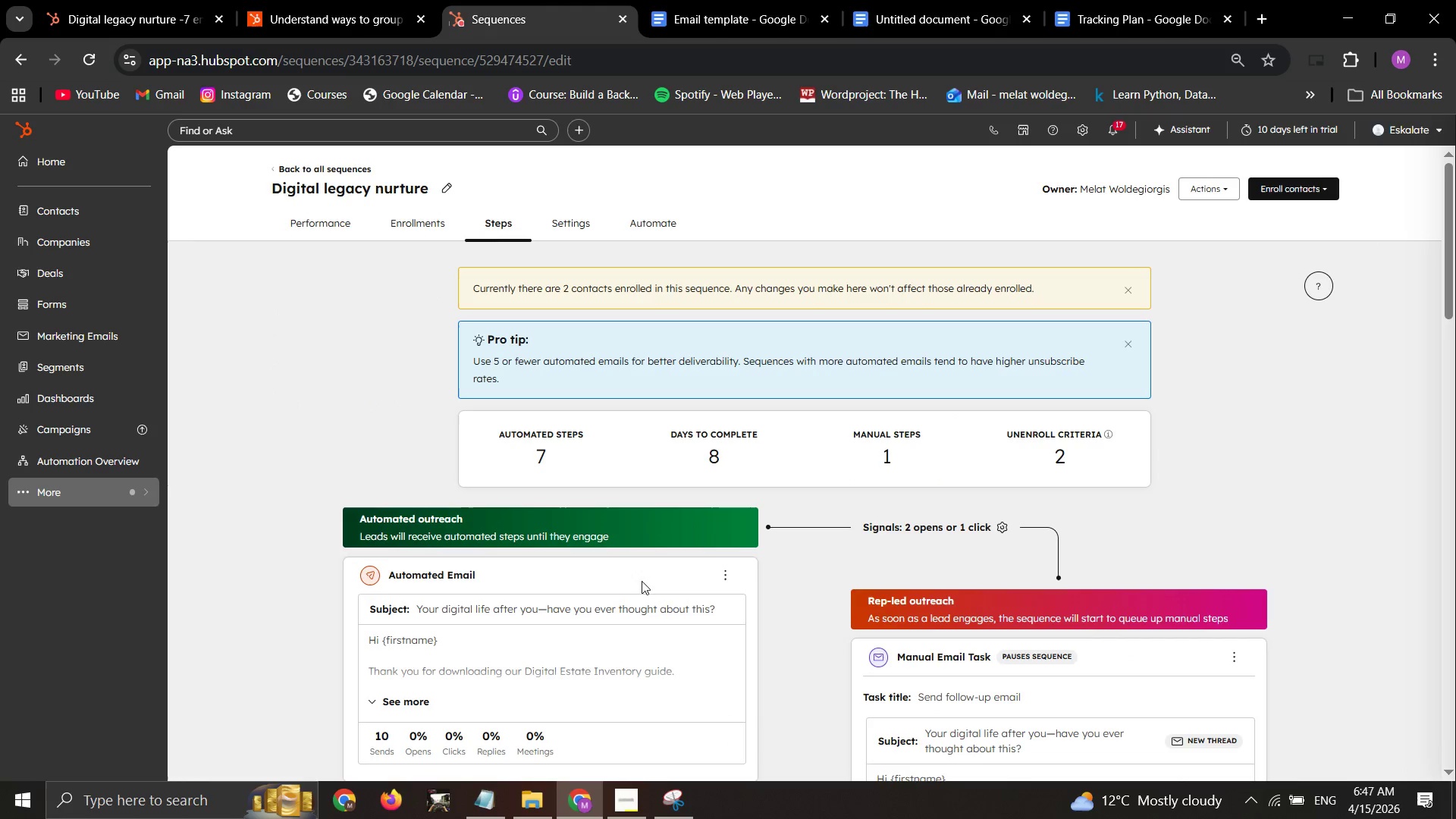 
wait(5.84)
 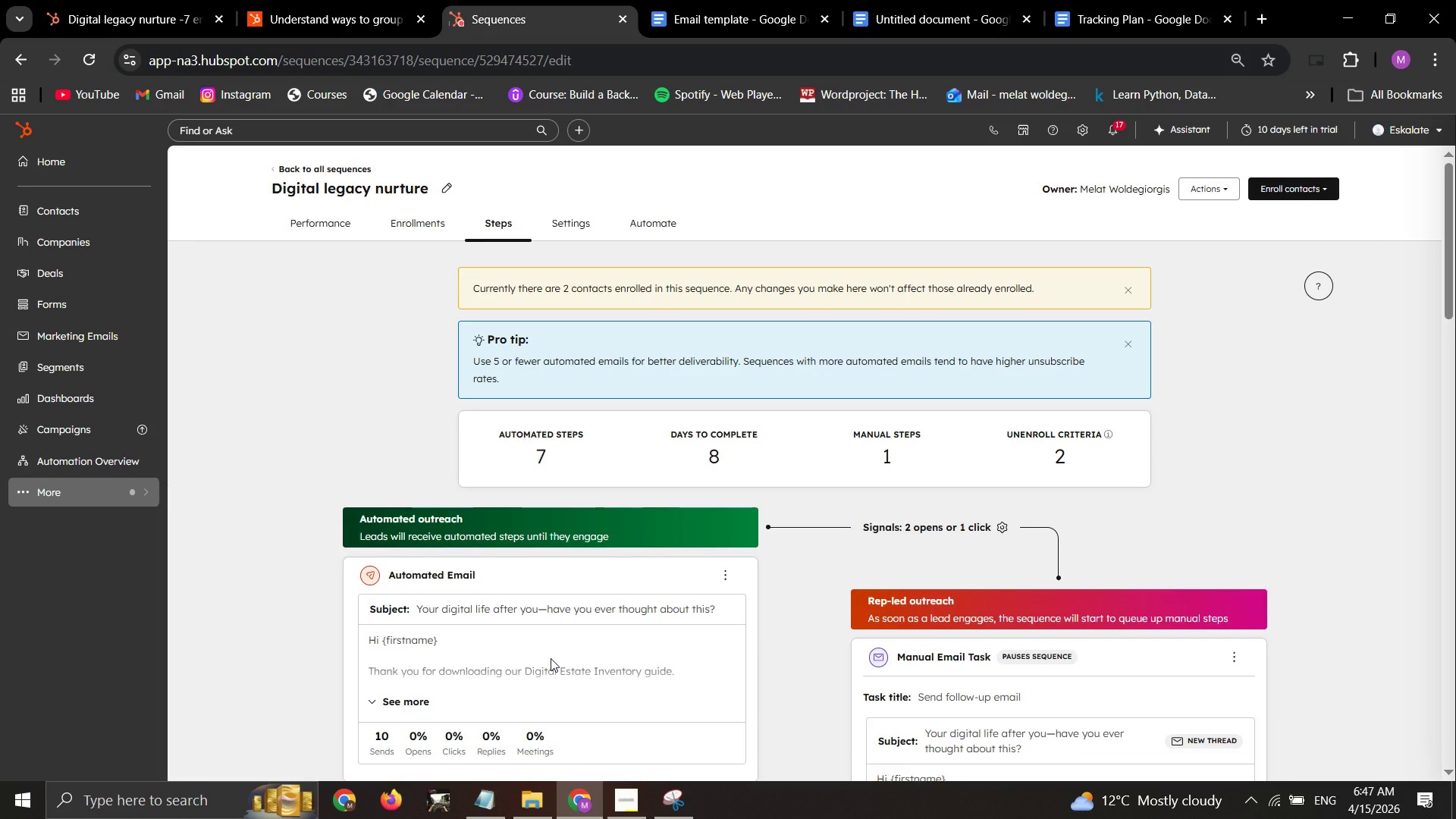 
left_click([730, 579])
 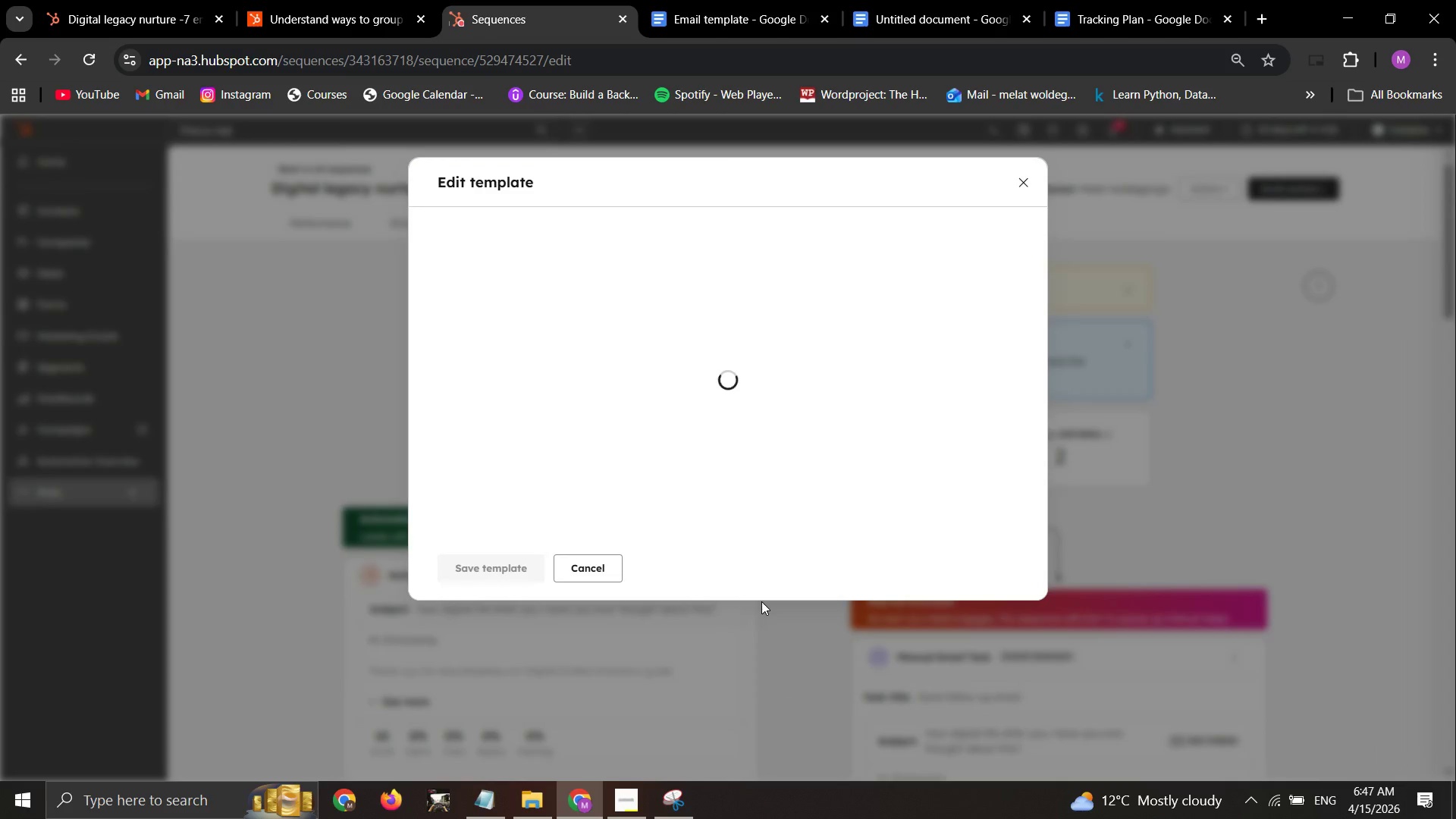 
wait(8.59)
 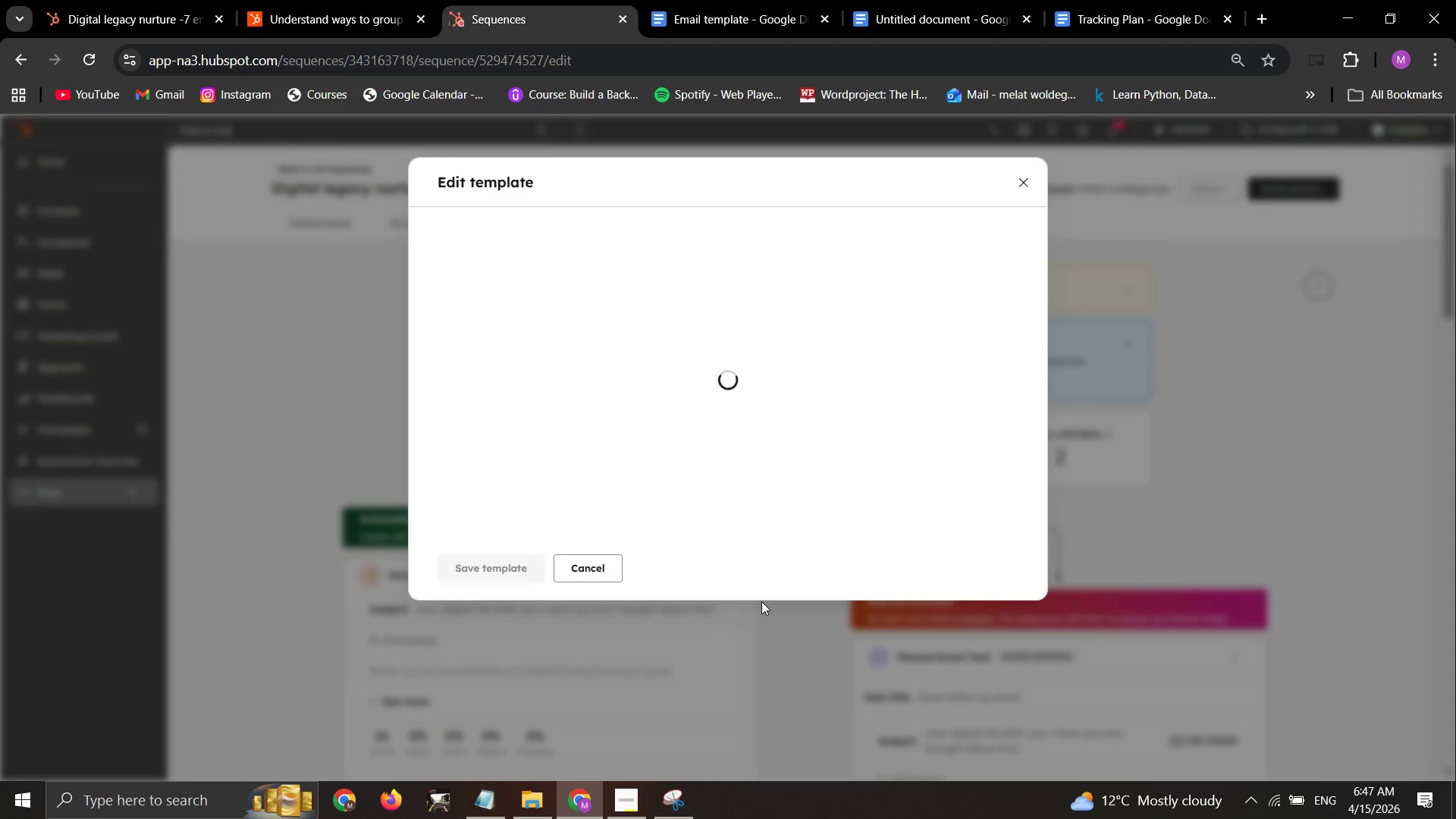 
left_click_drag(start_coordinate=[694, 789], to_coordinate=[692, 792])
 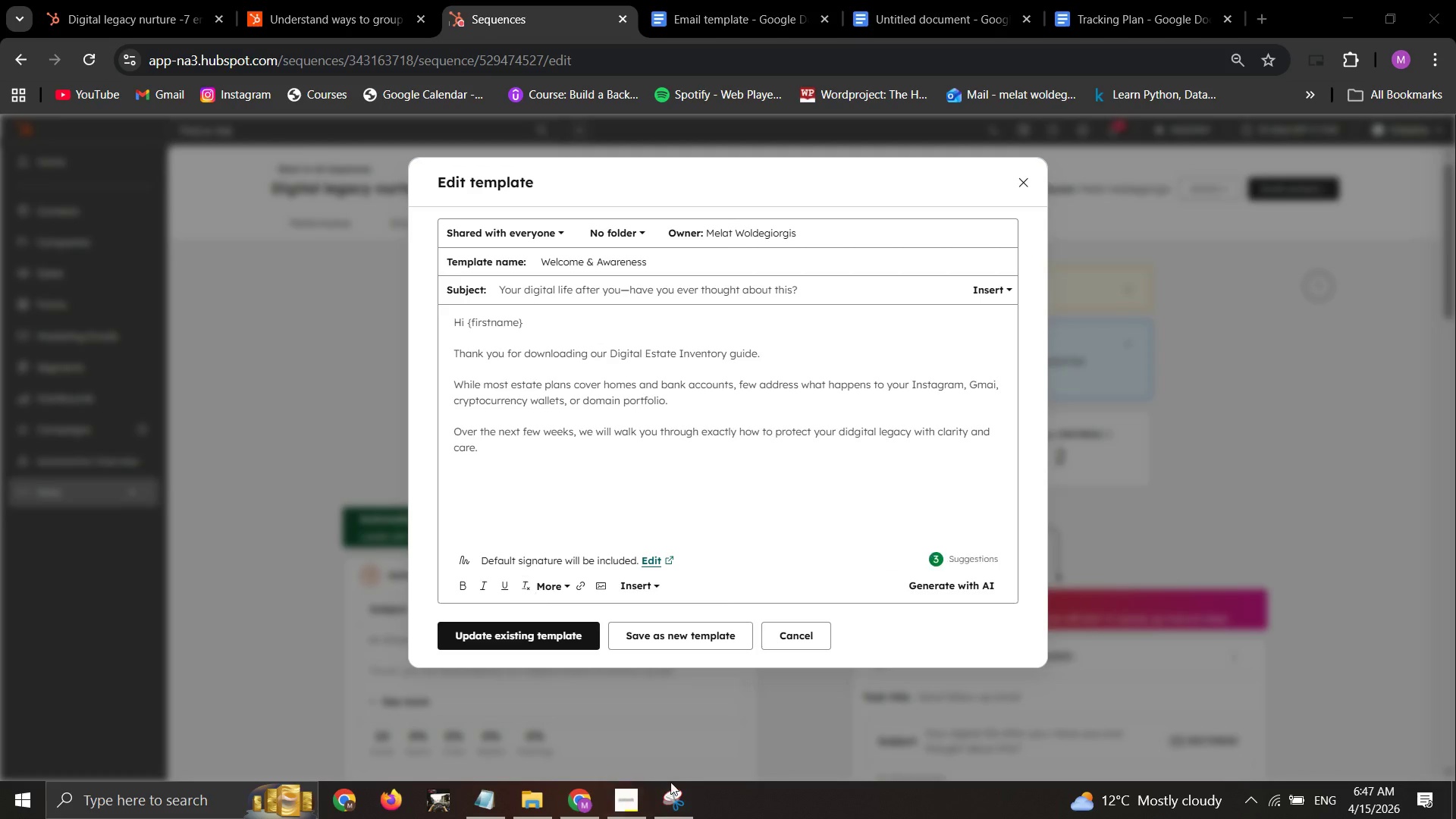 
left_click([671, 802])
 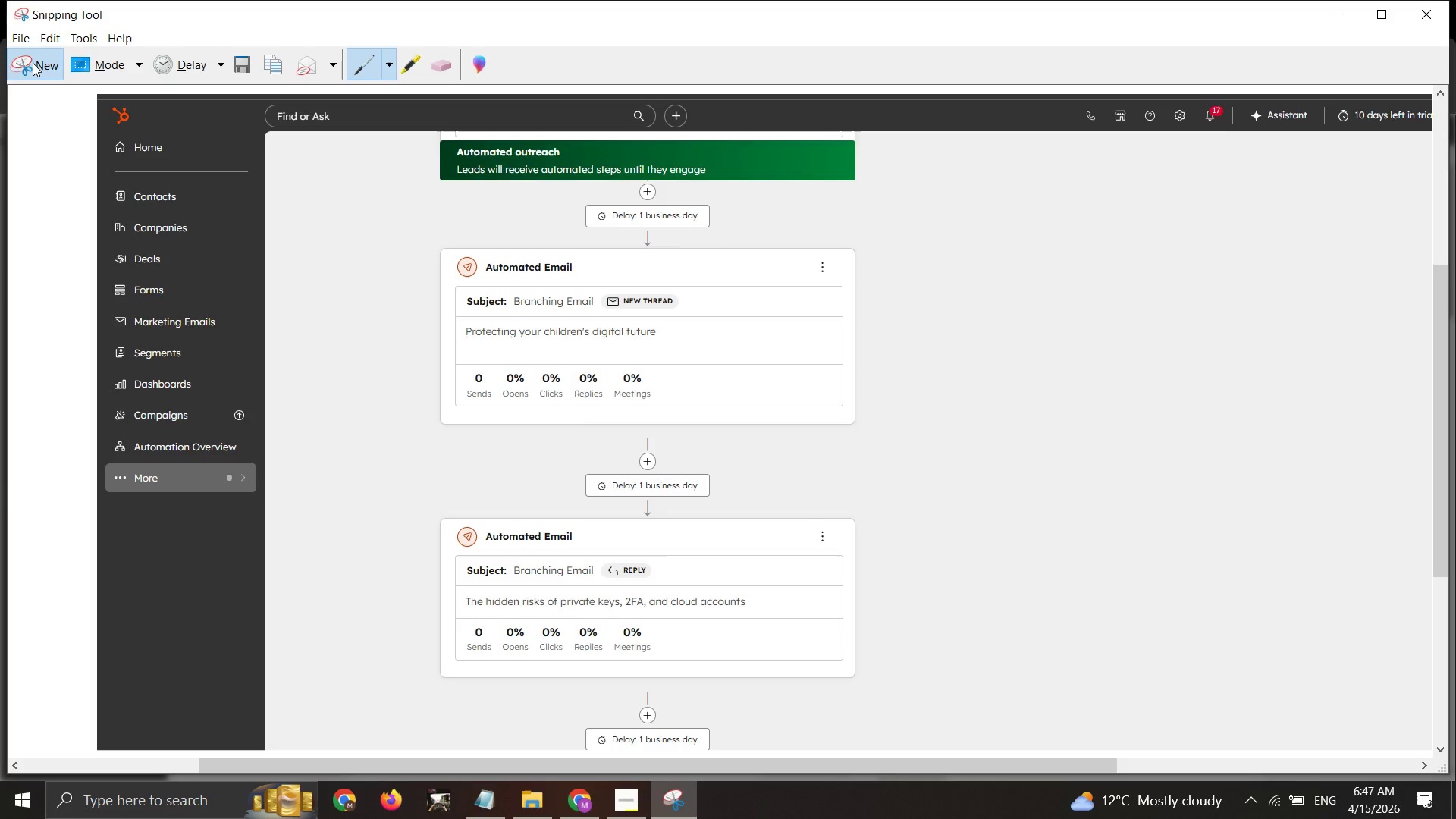 
left_click_drag(start_coordinate=[0, 79], to_coordinate=[1455, 757])
 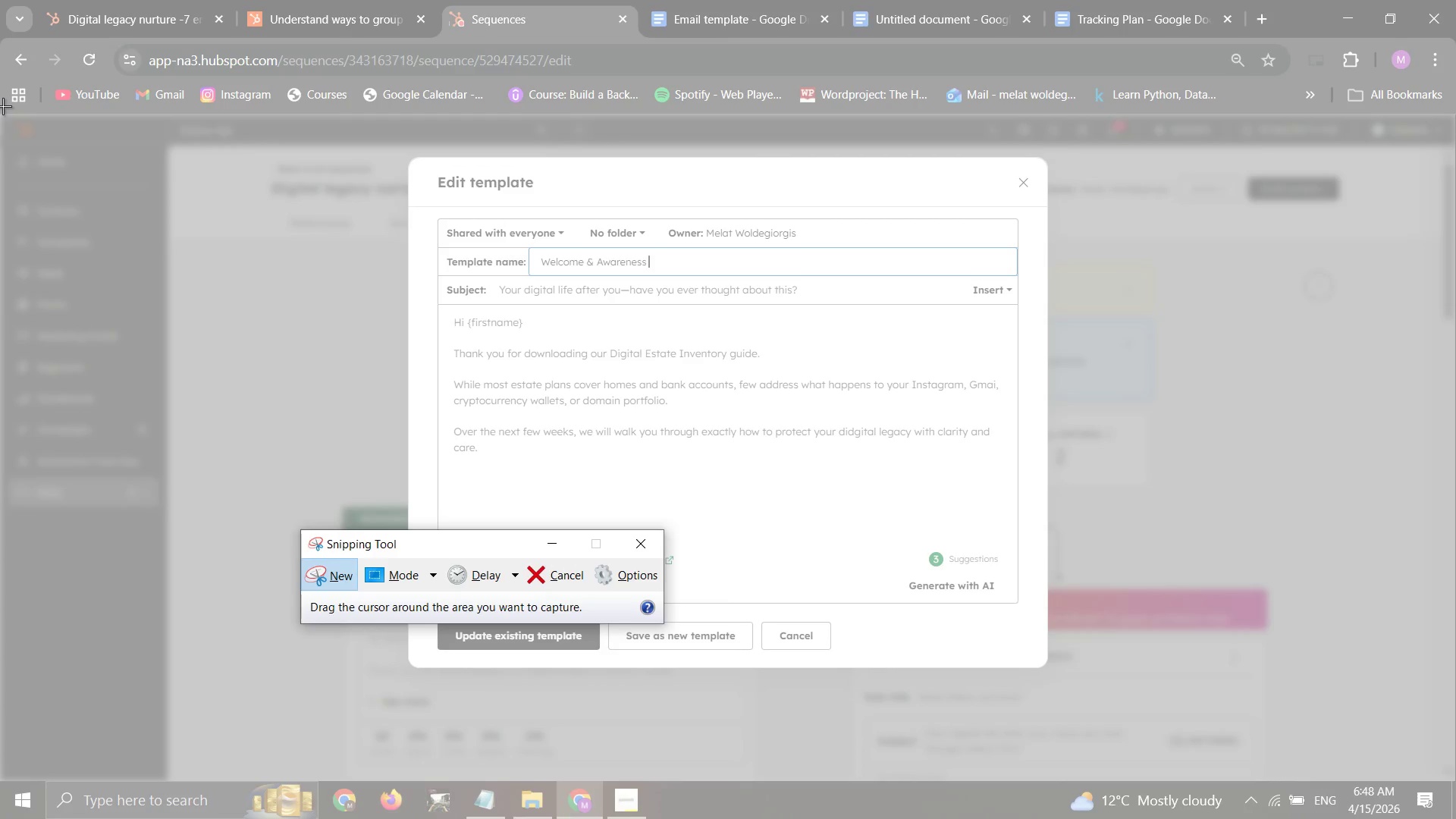 
left_click_drag(start_coordinate=[0, 104], to_coordinate=[1455, 818])
 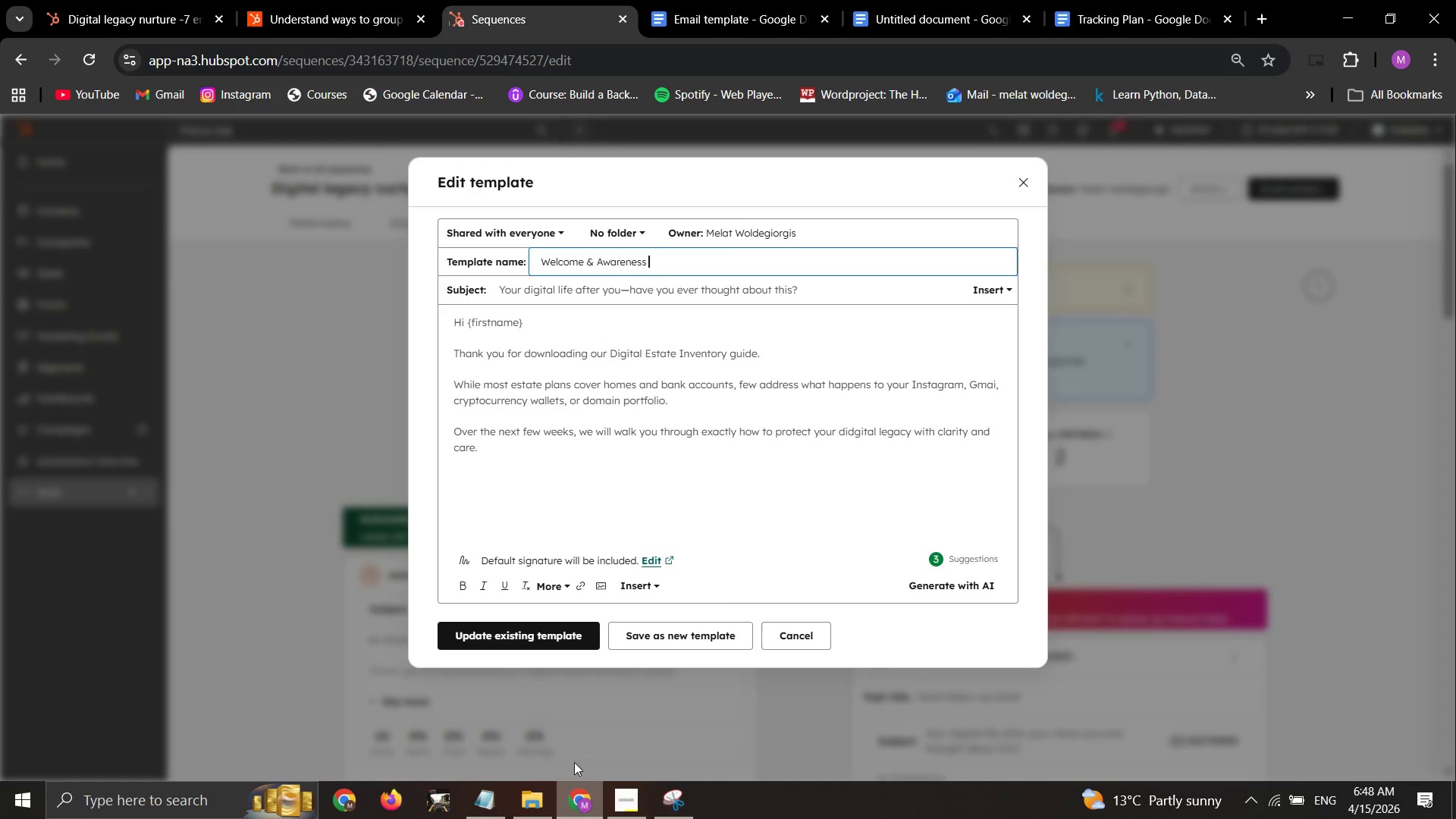 
left_click_drag(start_coordinate=[878, 9], to_coordinate=[873, 33])
 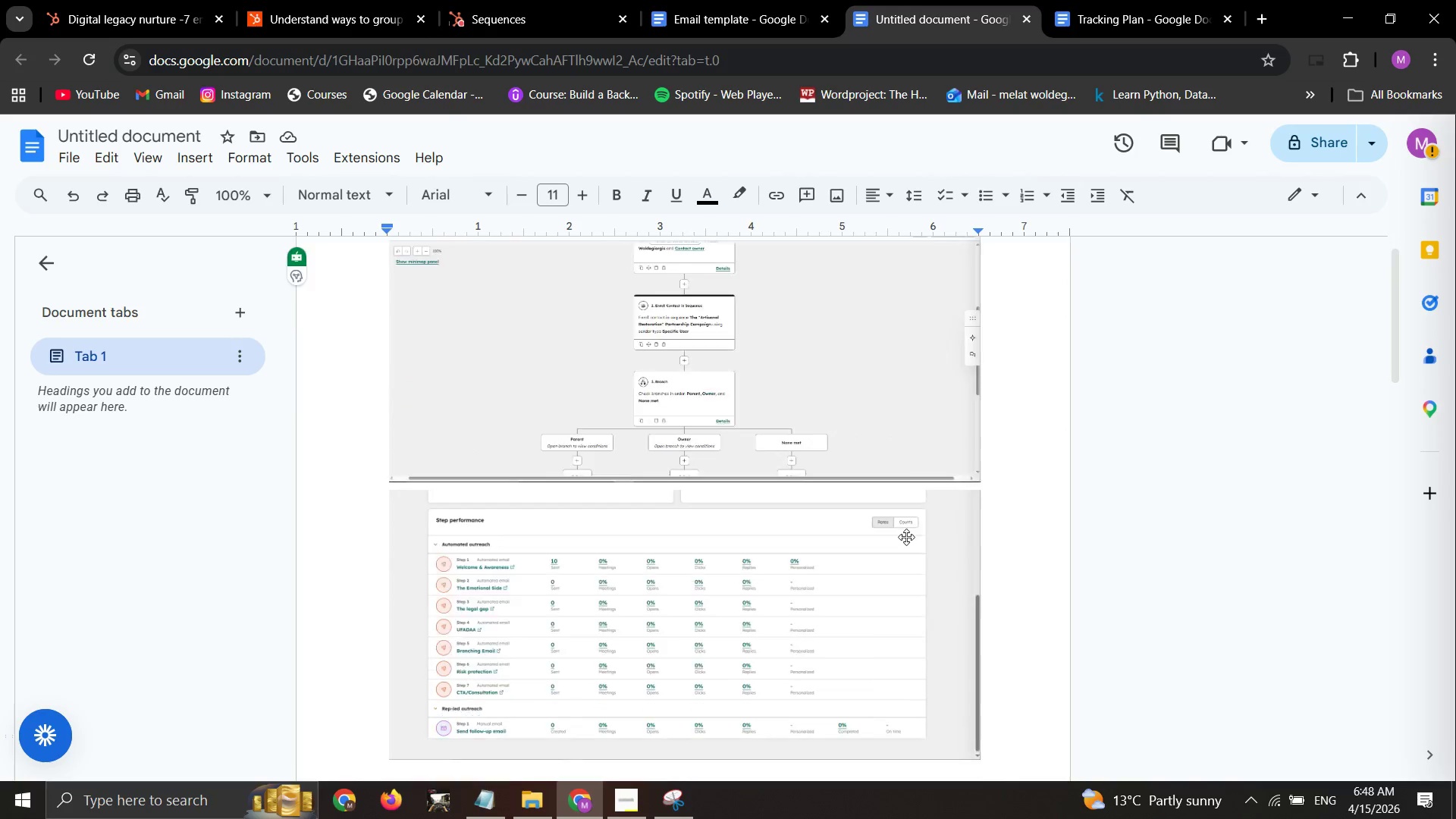 
scroll: coordinate [891, 531], scroll_direction: down, amount: 5.0
 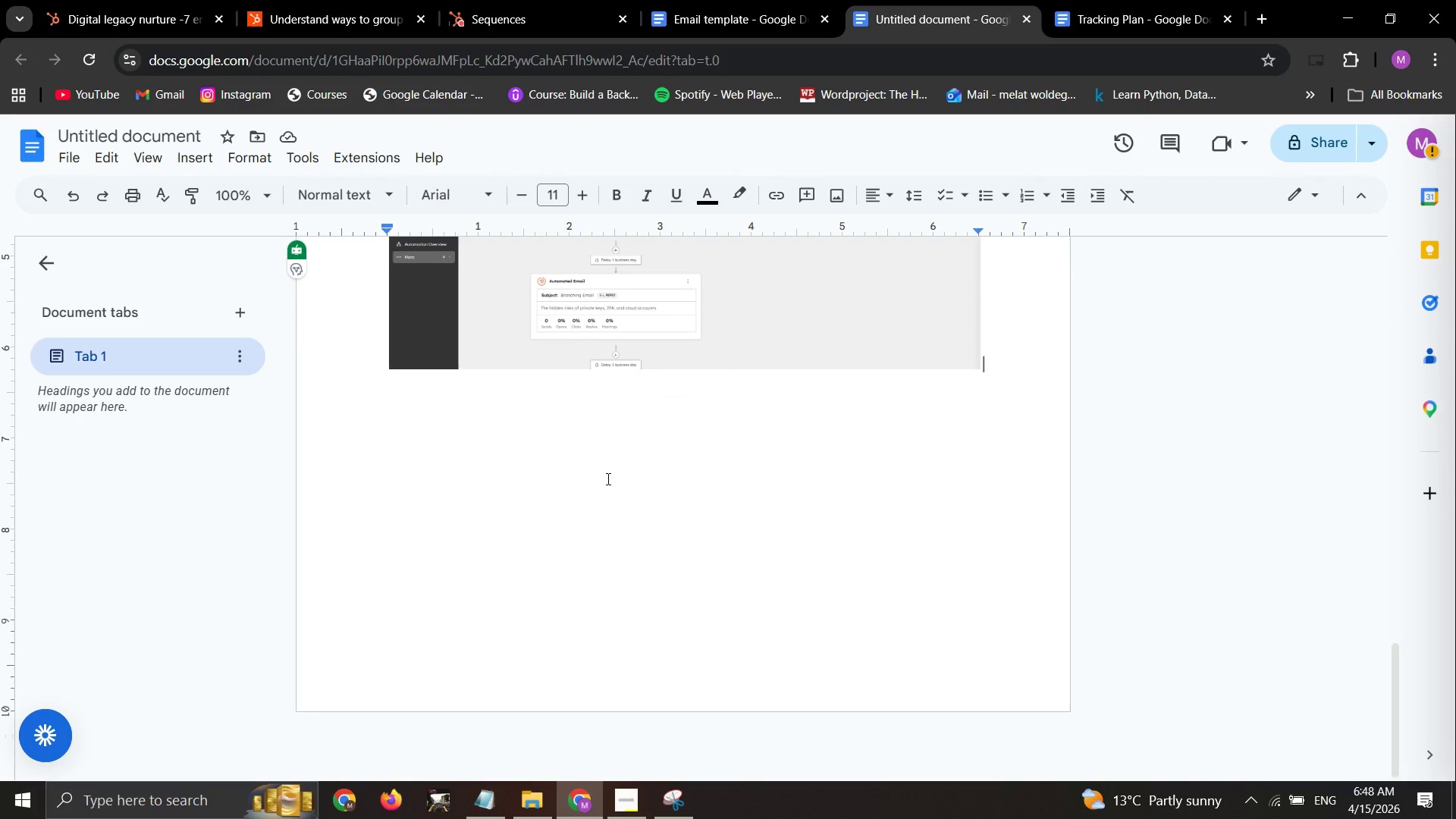 
key(Enter)